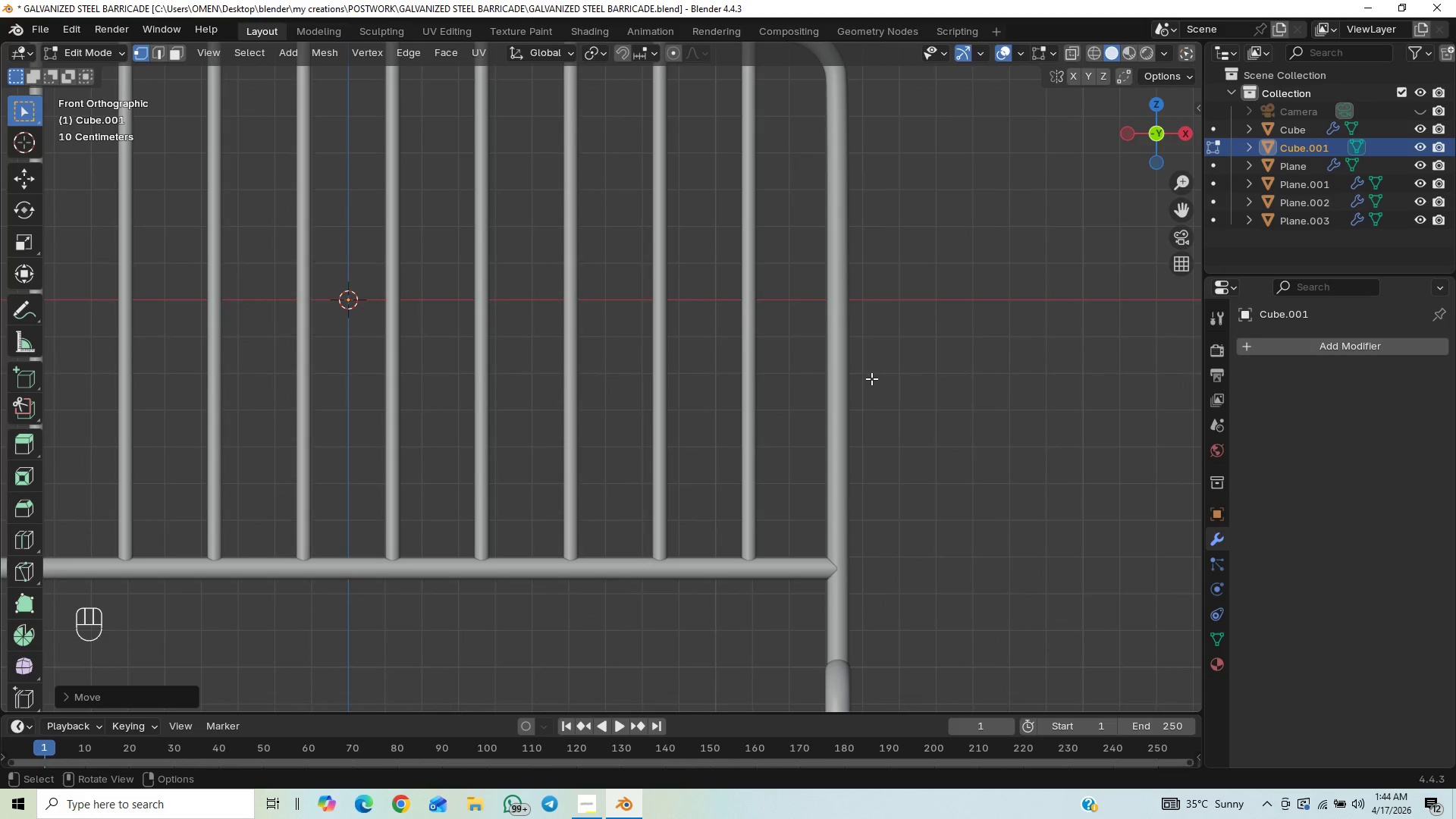 
hold_key(key=ShiftLeft, duration=0.45)
 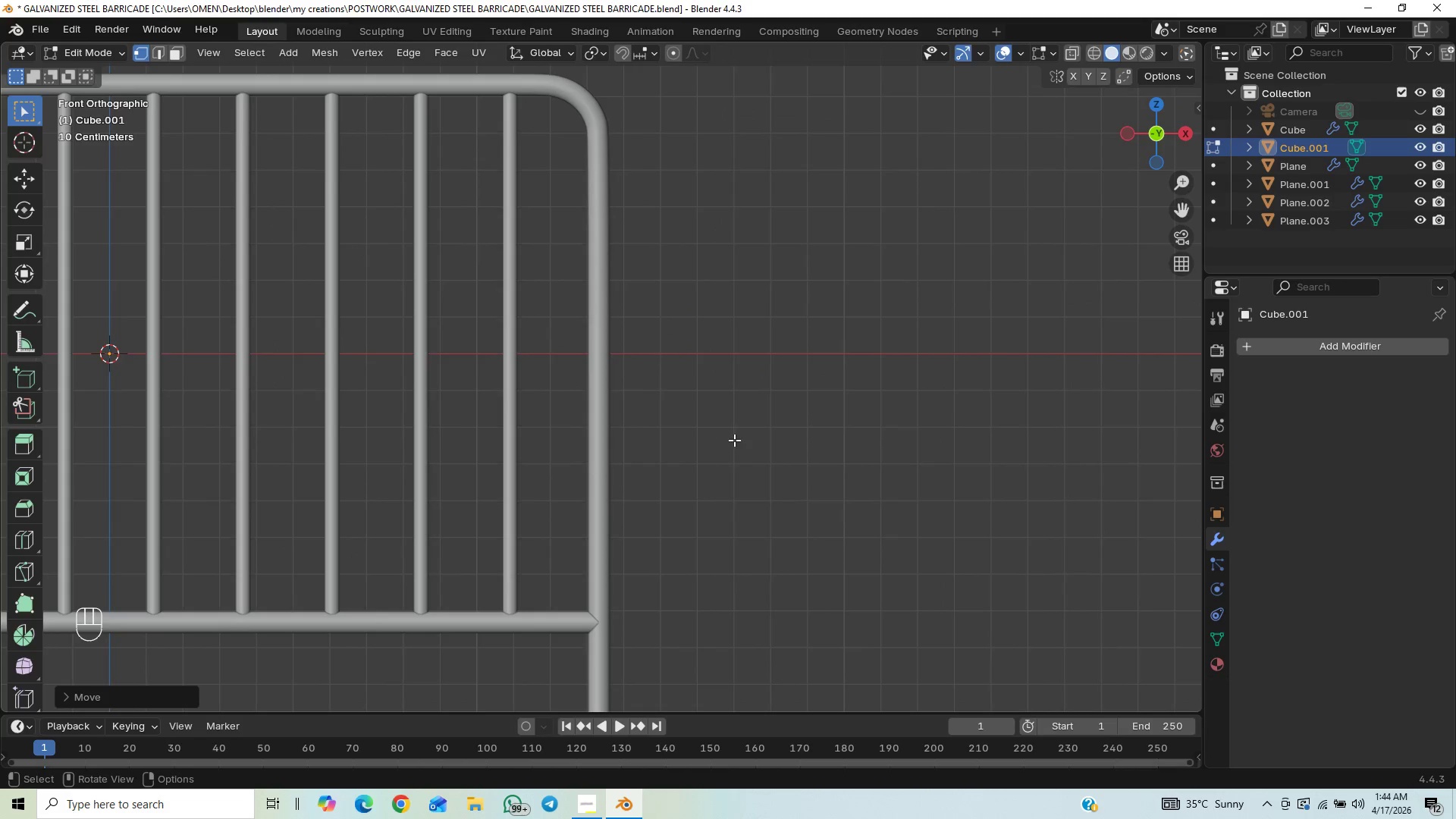 
scroll: coordinate [733, 444], scroll_direction: up, amount: 1.0
 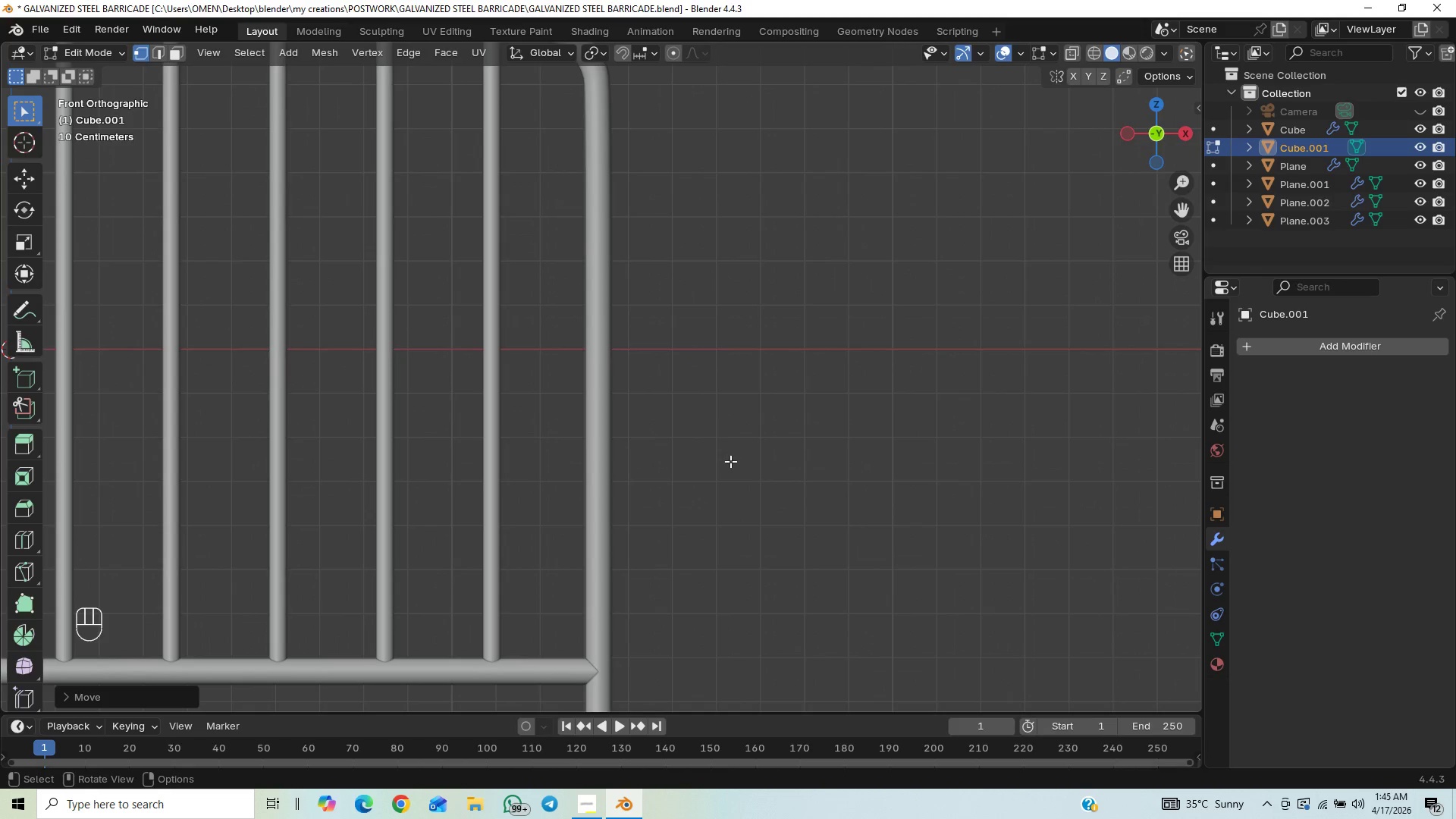 
key(G)
 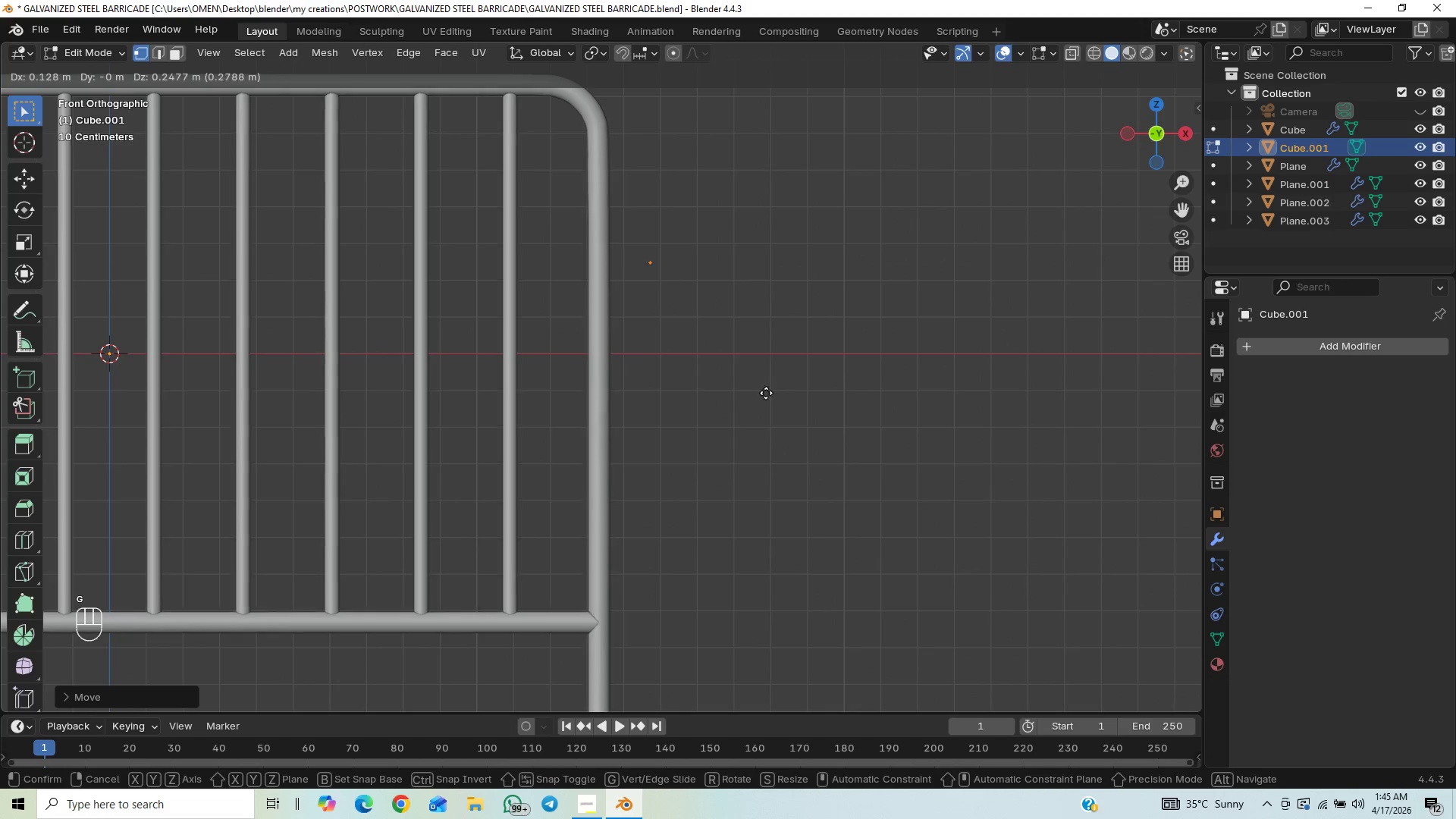 
scroll: coordinate [720, 482], scroll_direction: down, amount: 1.0
 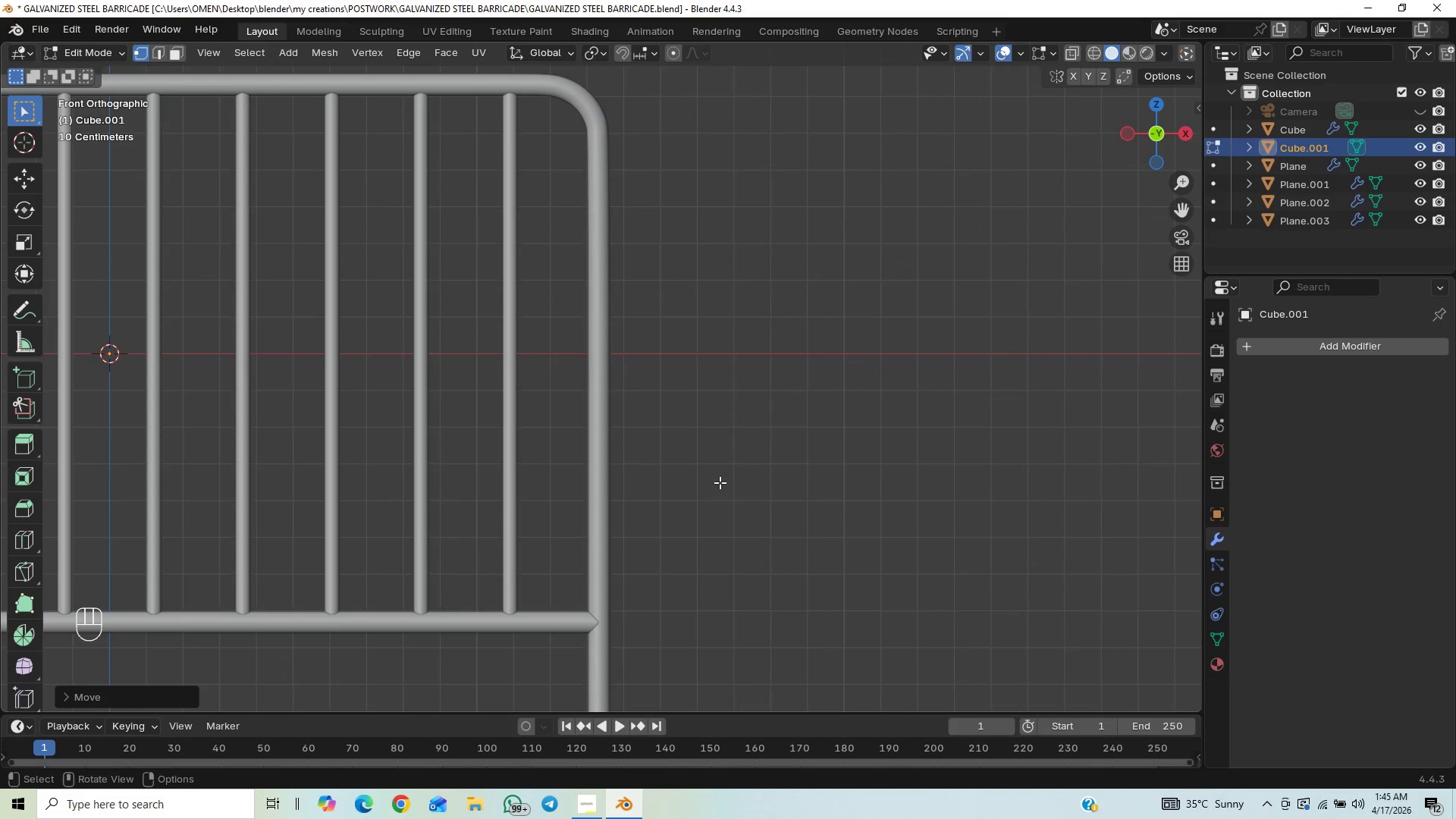 
right_click([739, 451])
 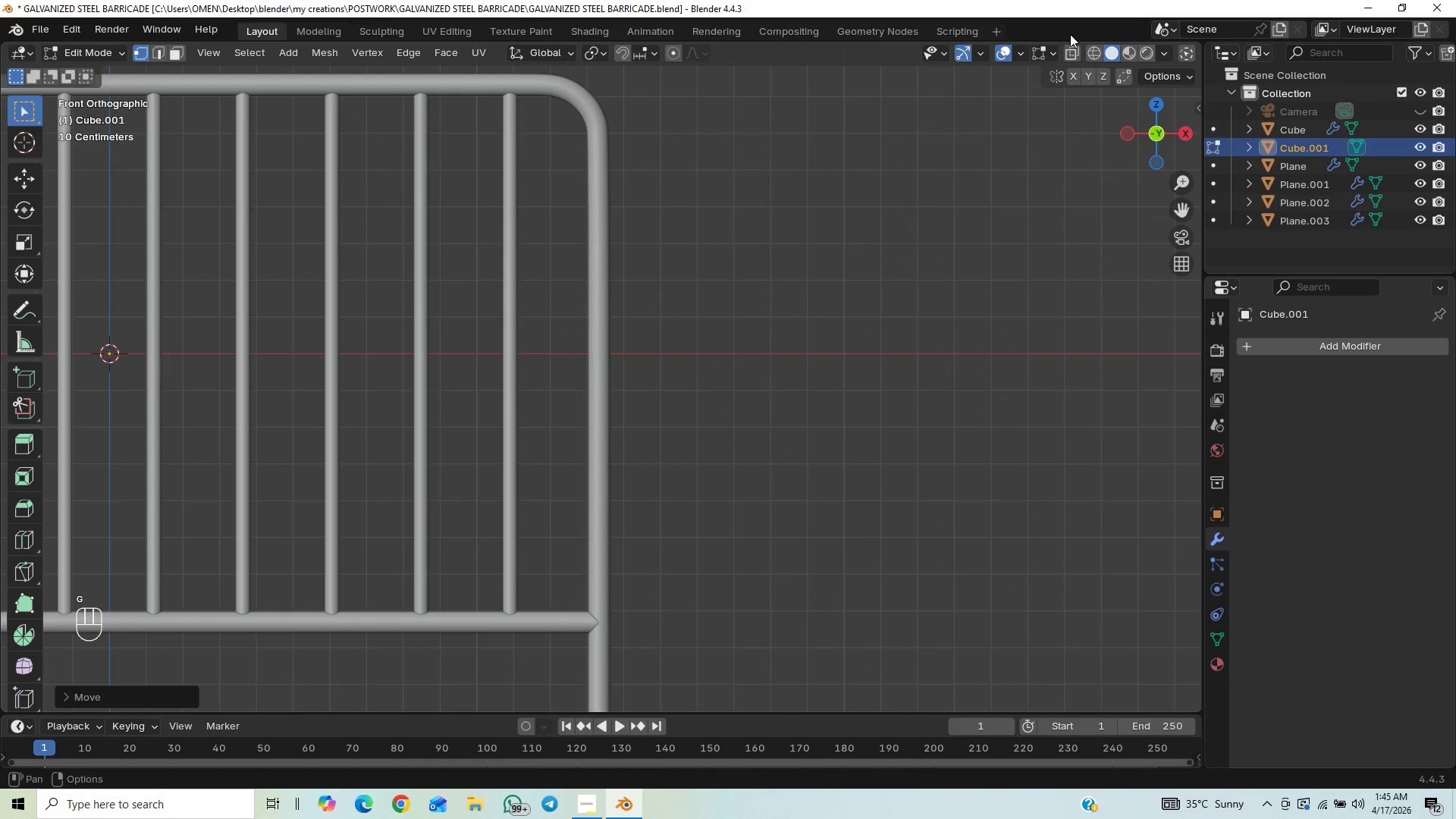 
left_click([1073, 54])
 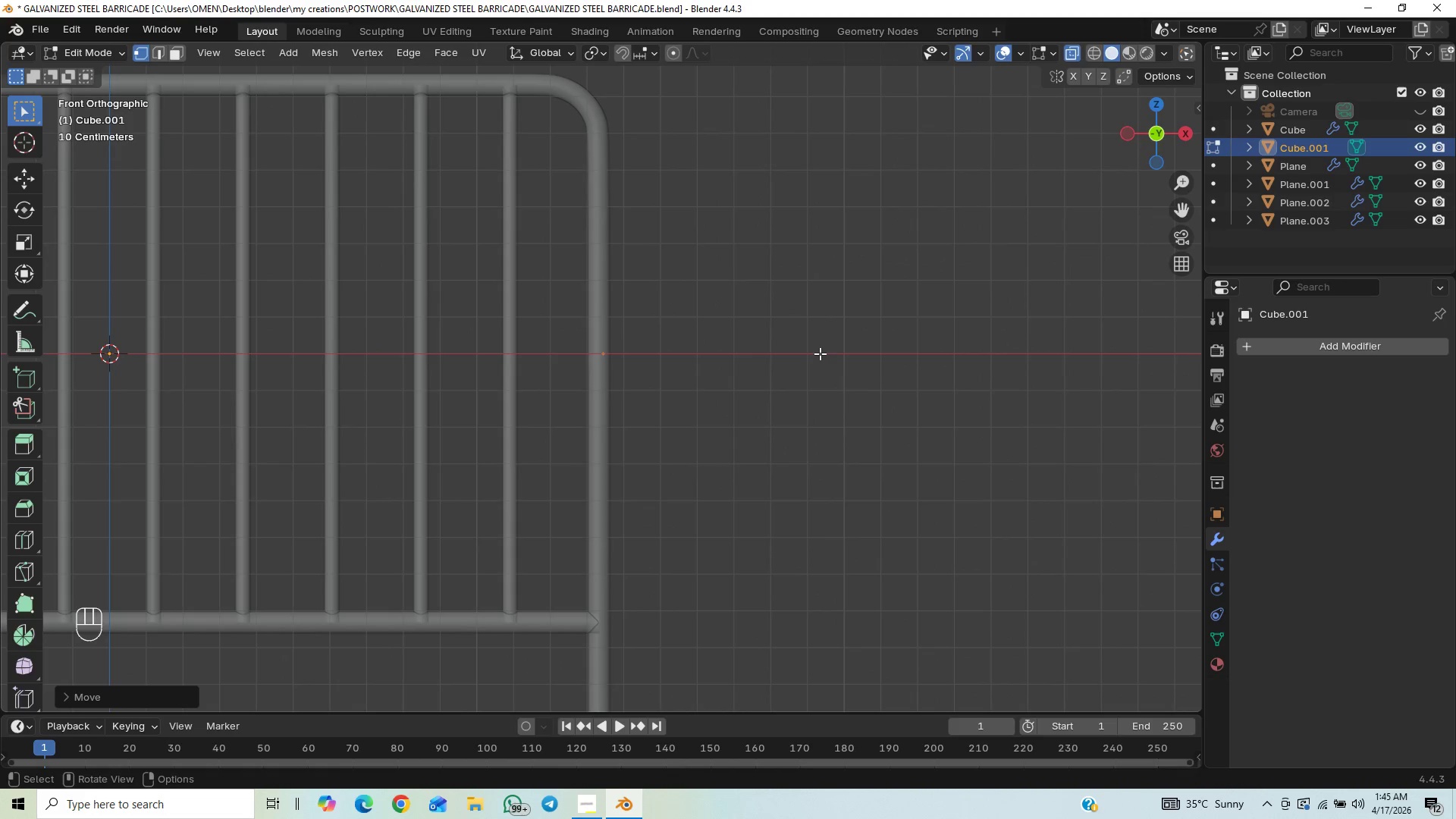 
type(gz)
 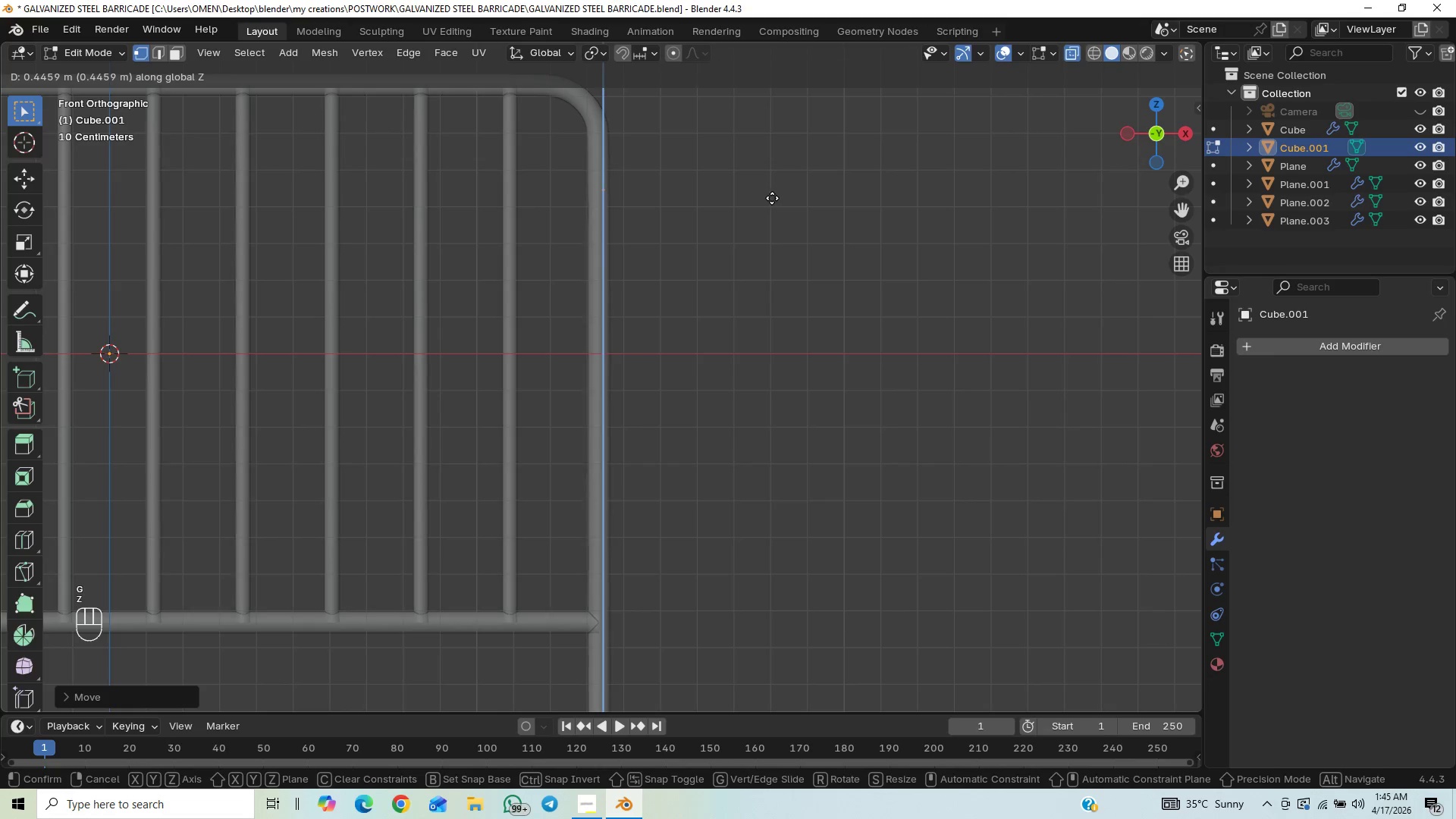 
left_click([769, 209])
 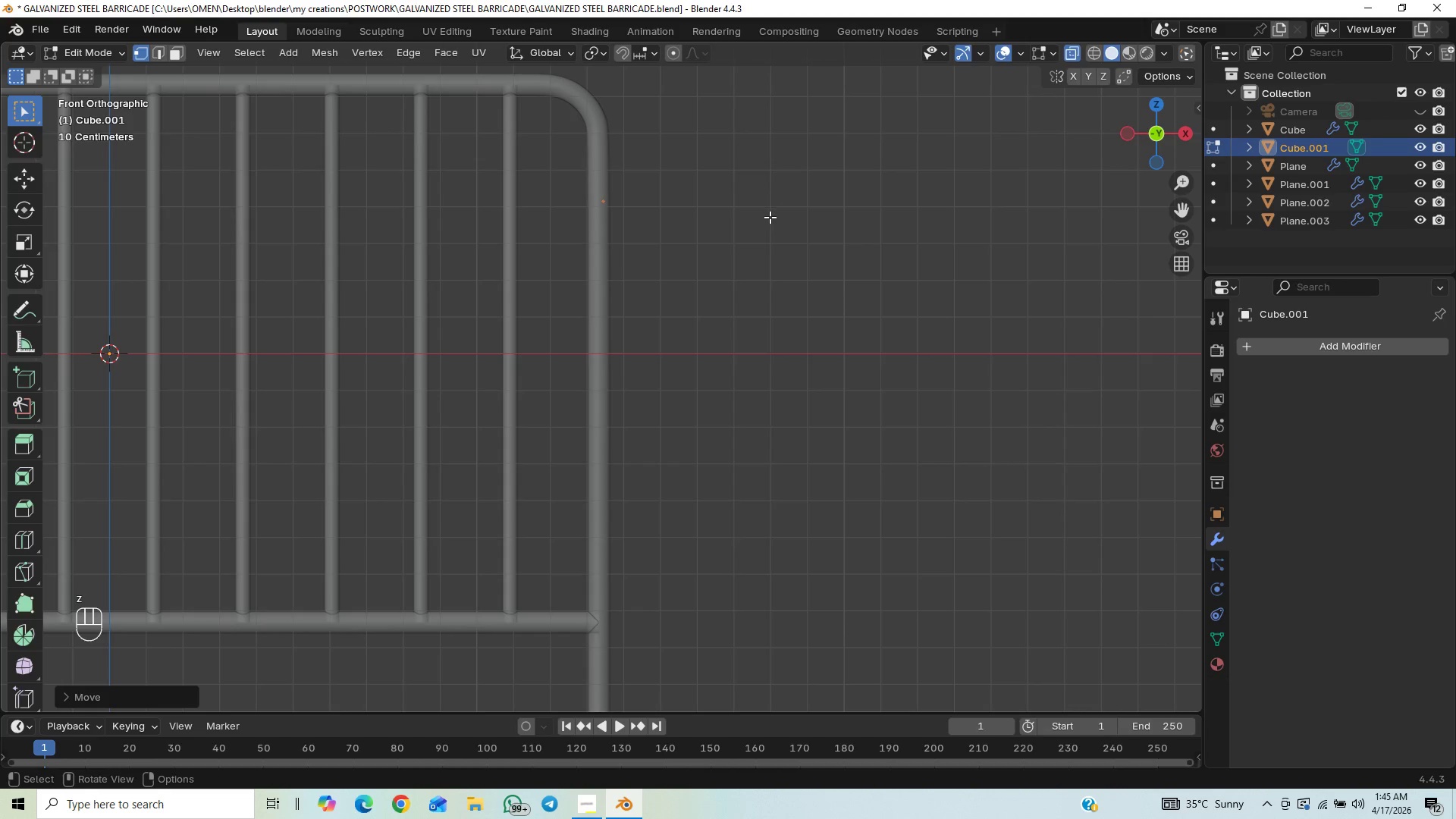 
scroll: coordinate [766, 231], scroll_direction: down, amount: 5.0
 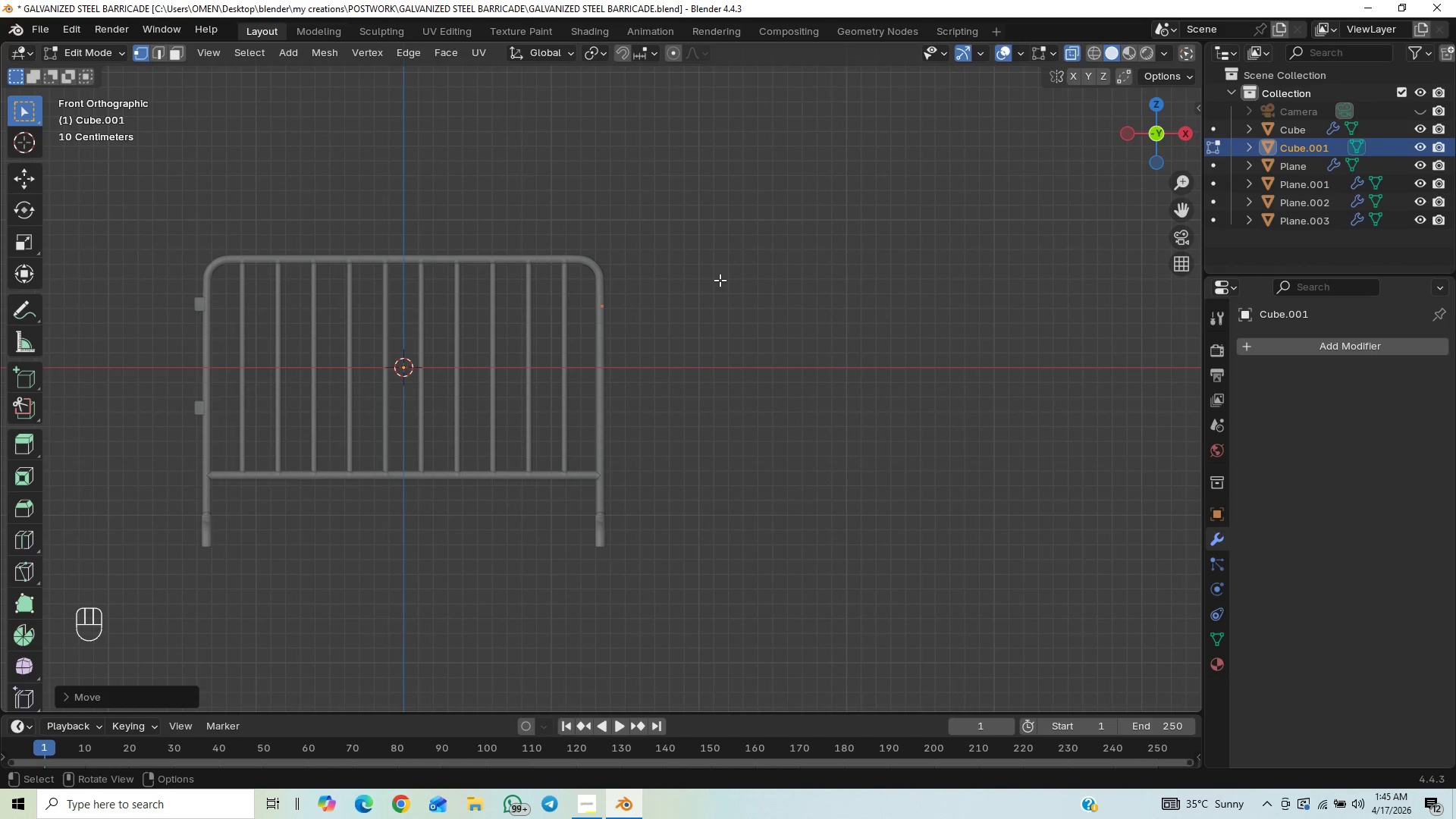 
hold_key(key=ControlLeft, duration=0.86)
 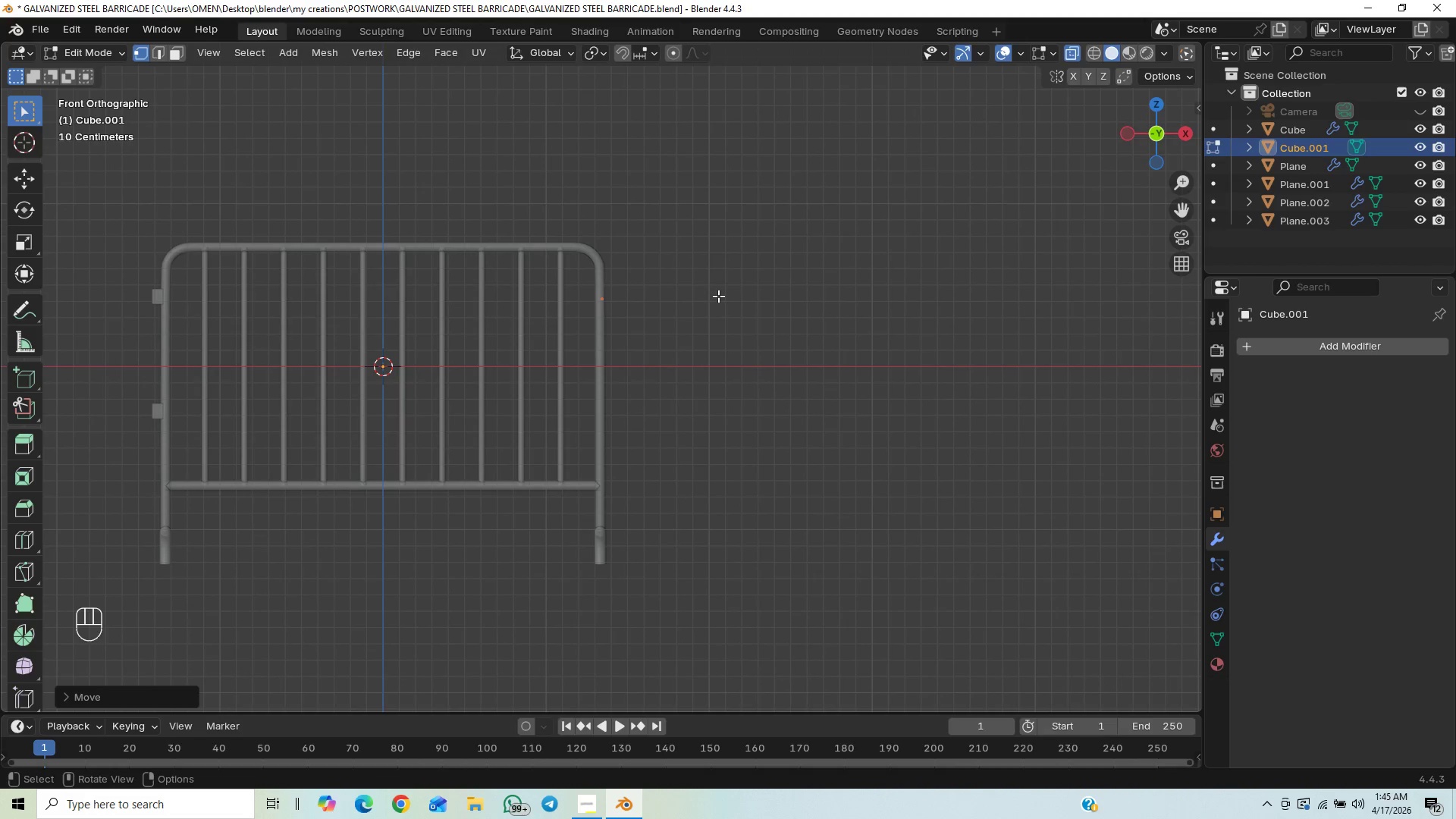 
wait(6.91)
 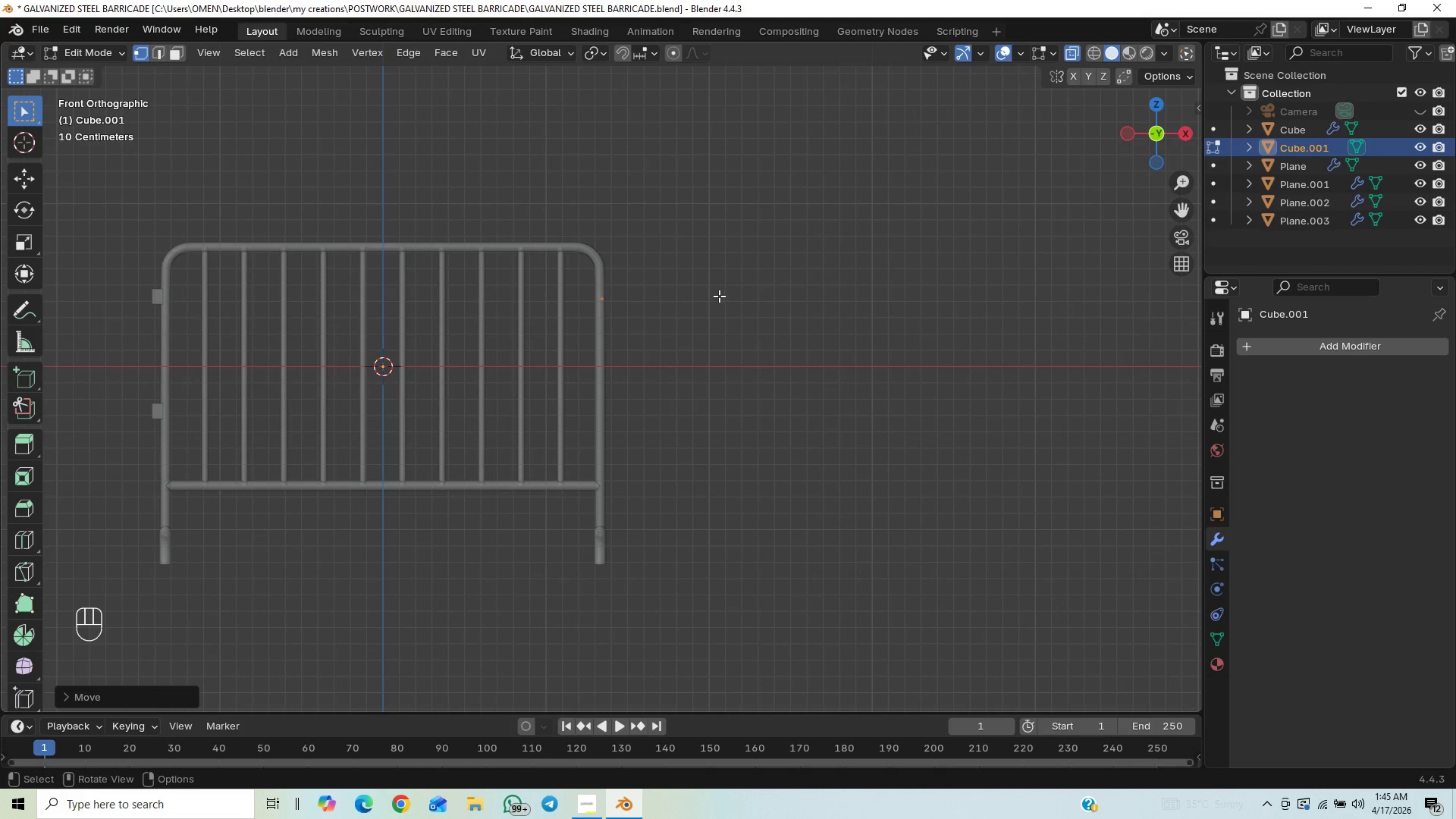 
type(gz)
 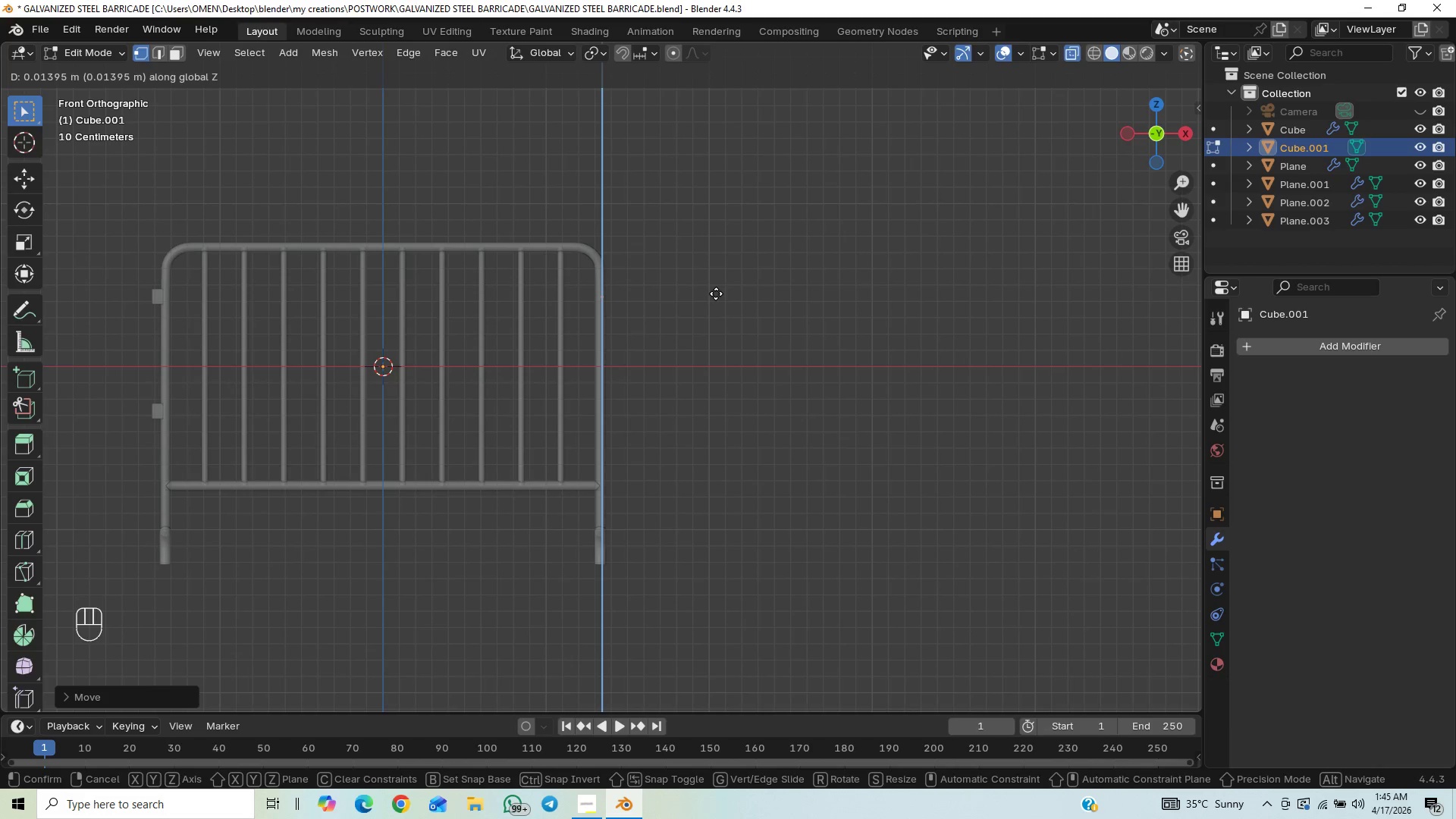 
wait(5.08)
 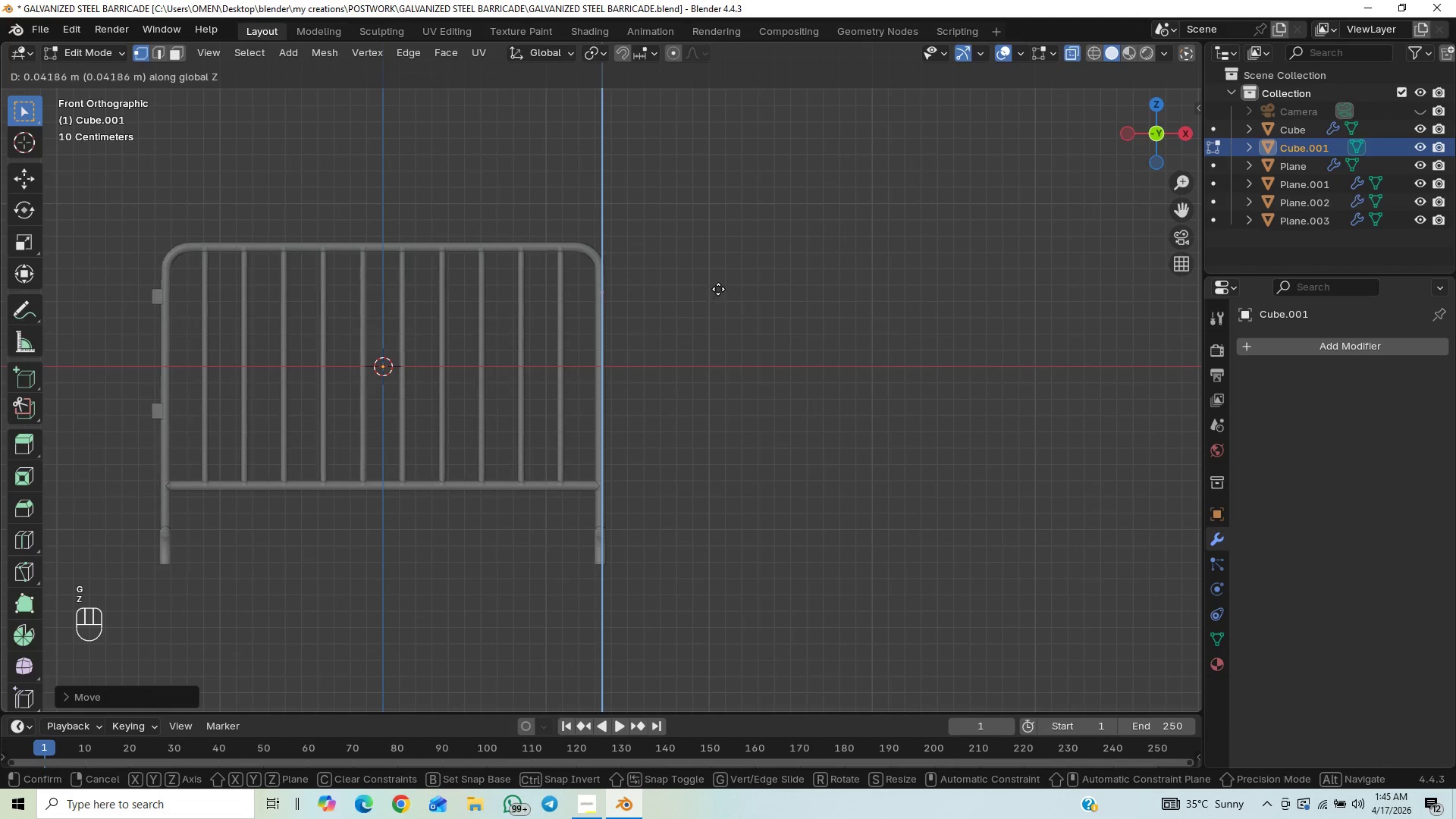 
left_click([716, 291])
 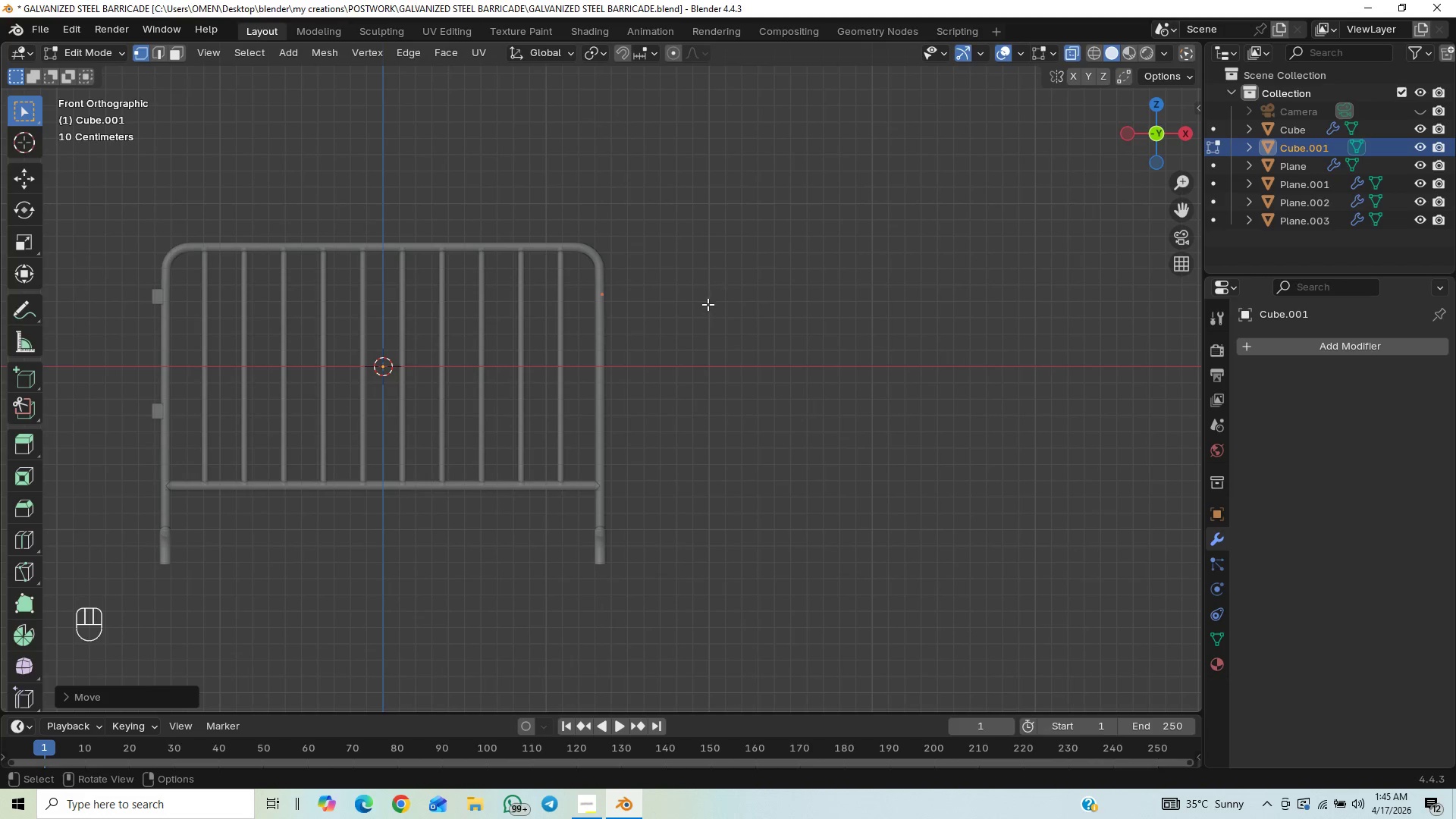 
key(Control+S)
 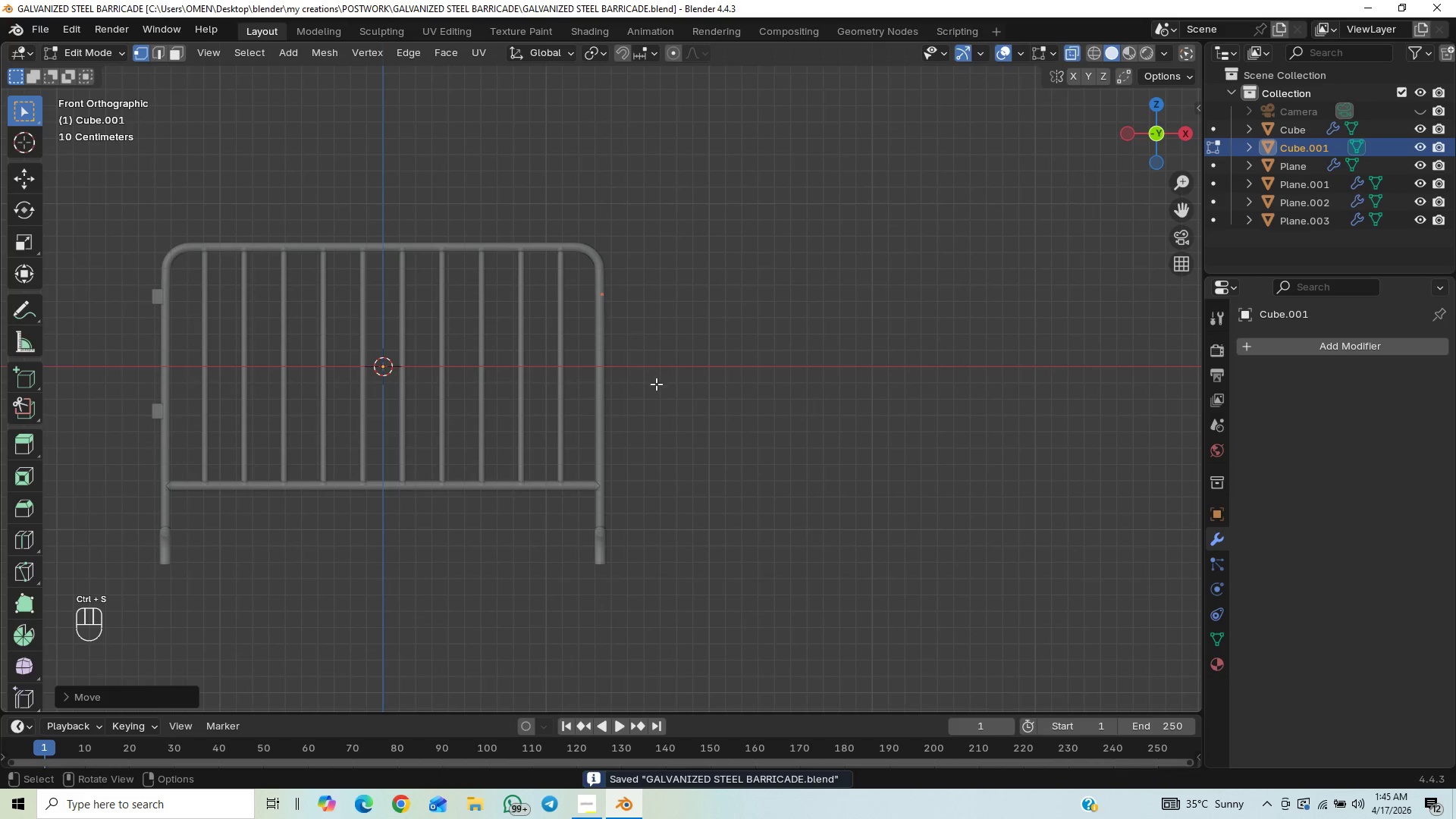 
hold_key(key=ControlLeft, duration=1.47)
scroll: coordinate [714, 308], scroll_direction: up, amount: 1.0
 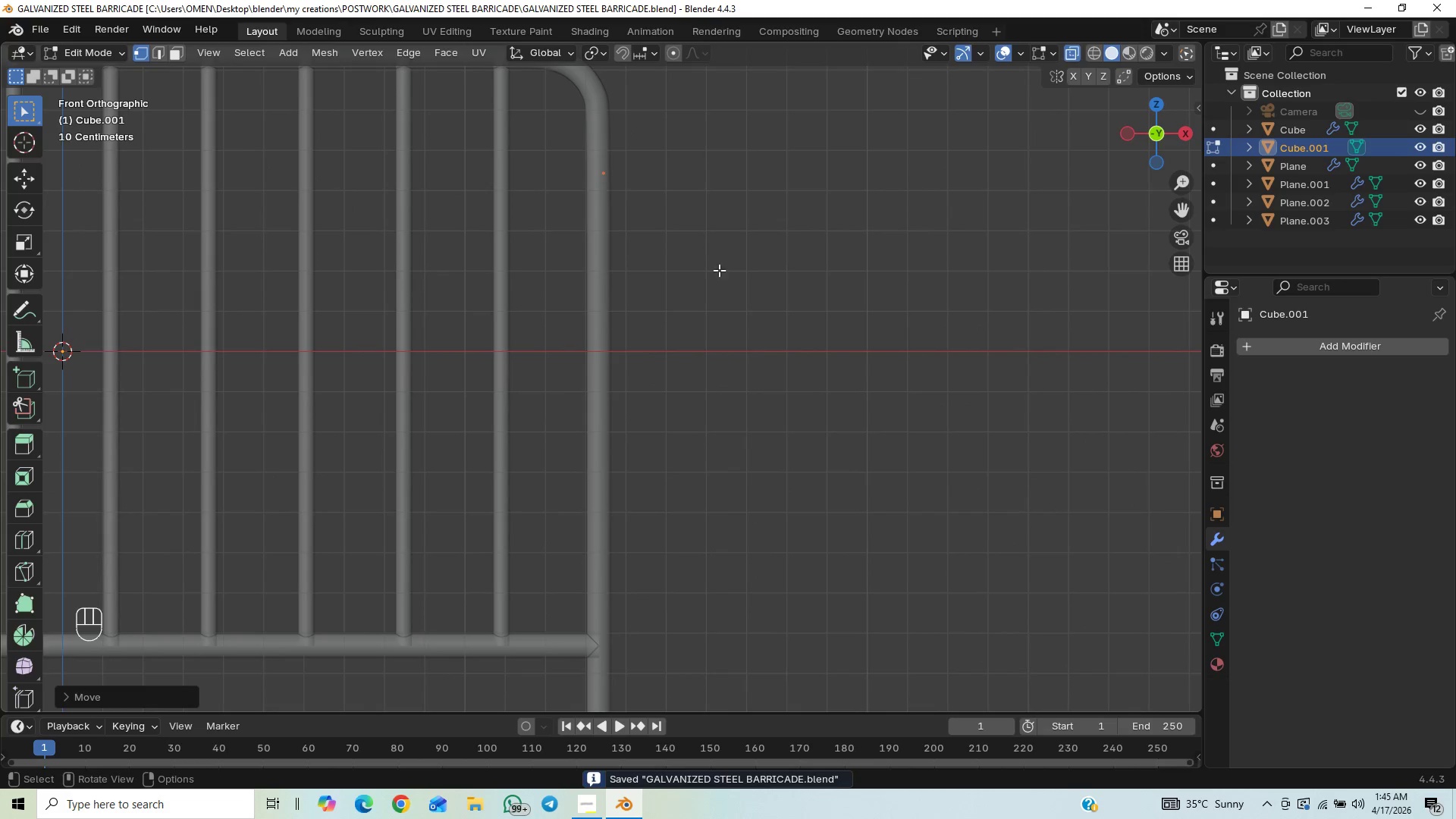 
hold_key(key=ShiftLeft, duration=0.38)
scroll: coordinate [682, 364], scroll_direction: up, amount: 1.0
 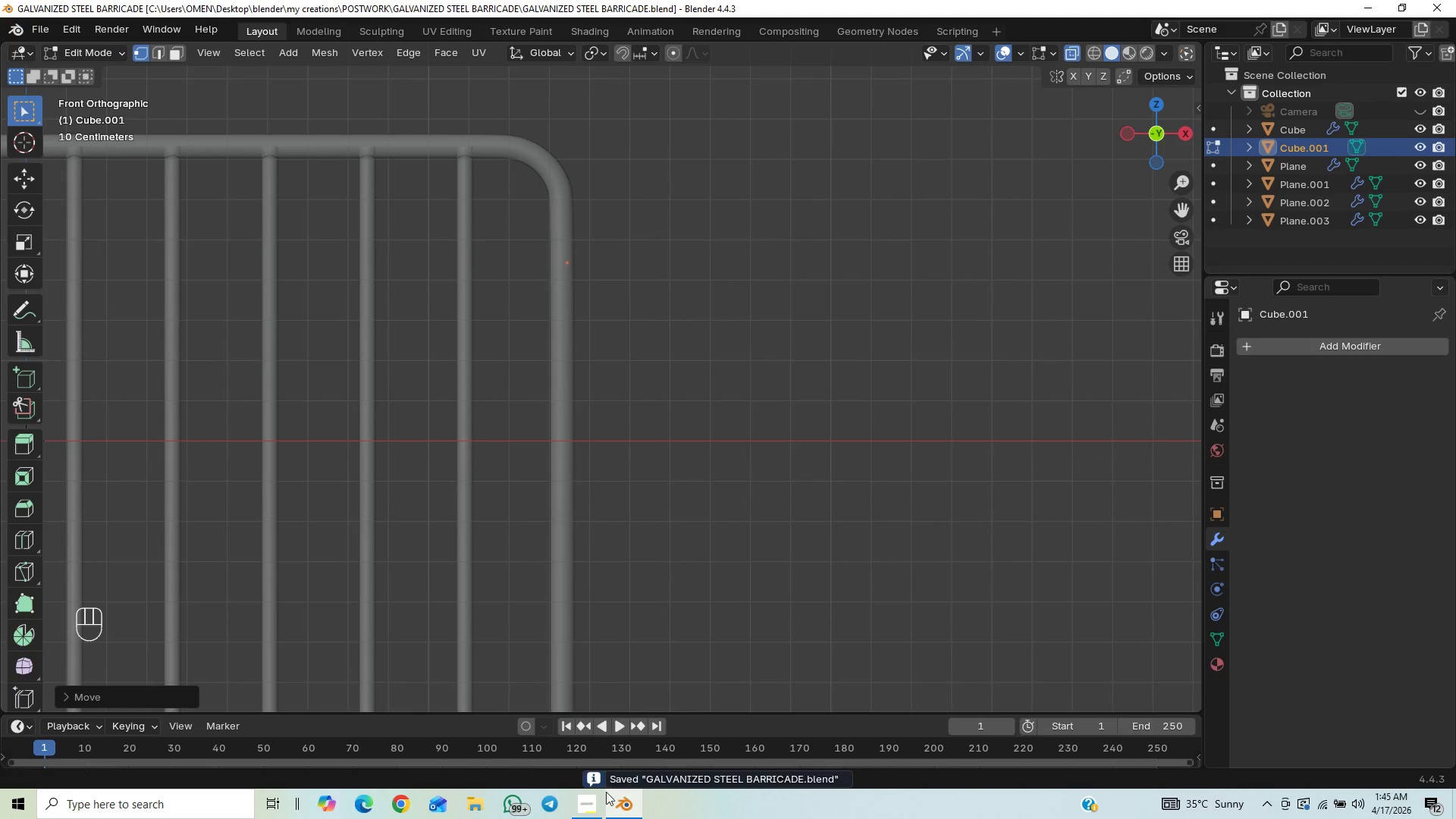 
left_click([588, 805])